 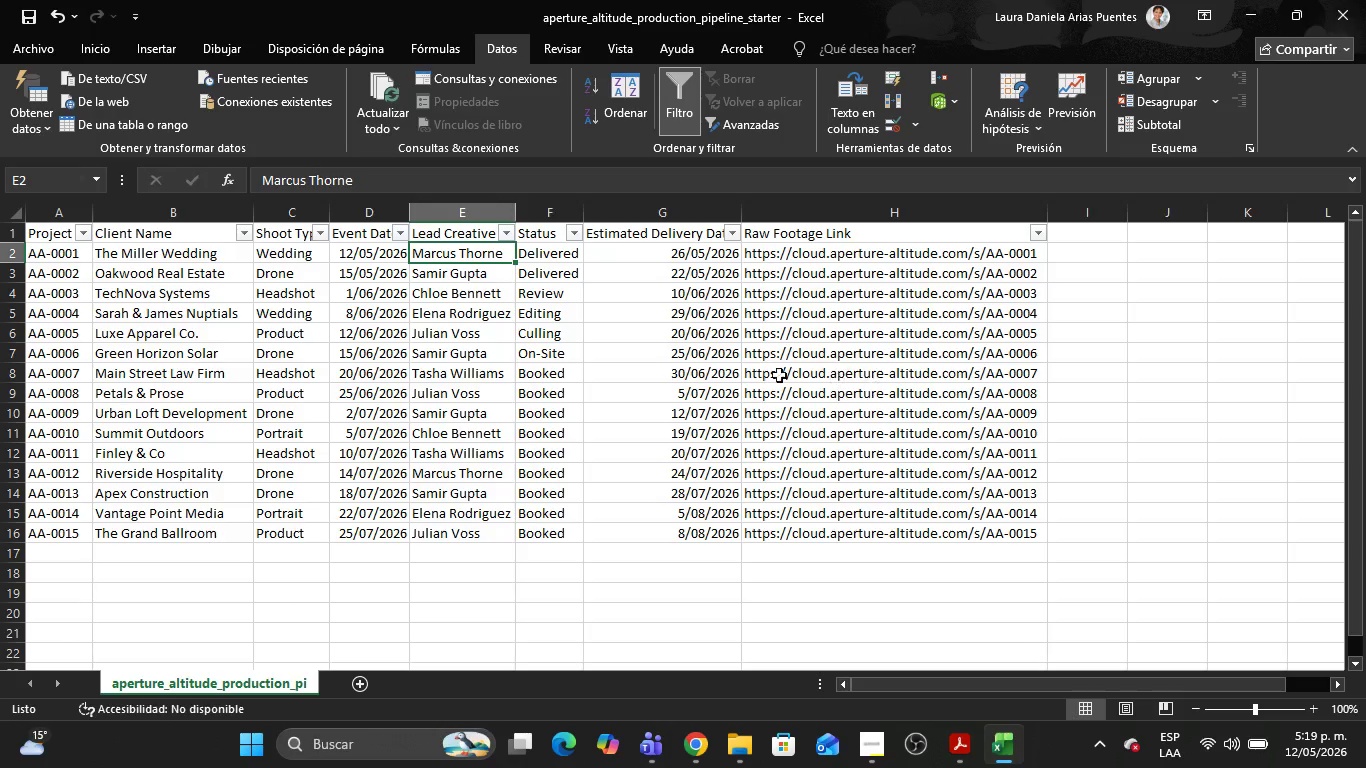 
left_click([623, 224])
 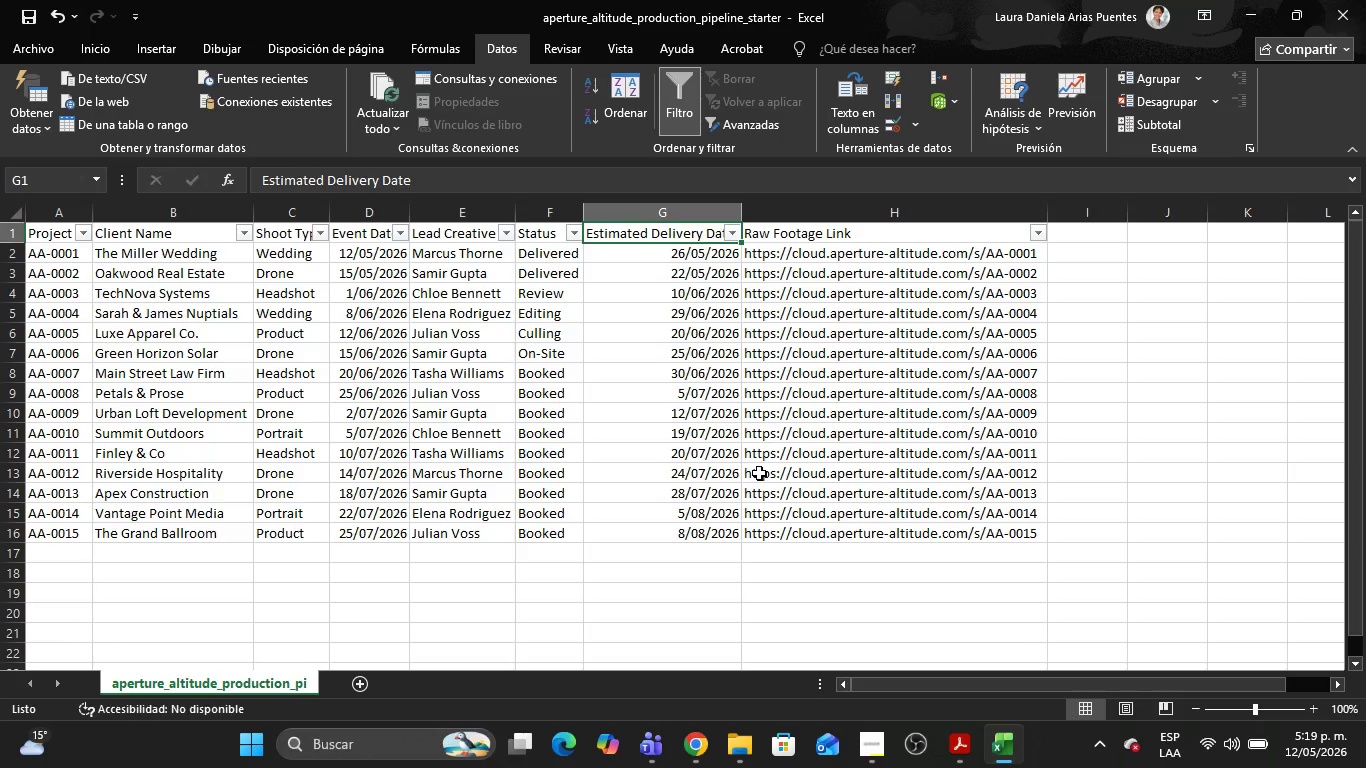 
wait(30.66)
 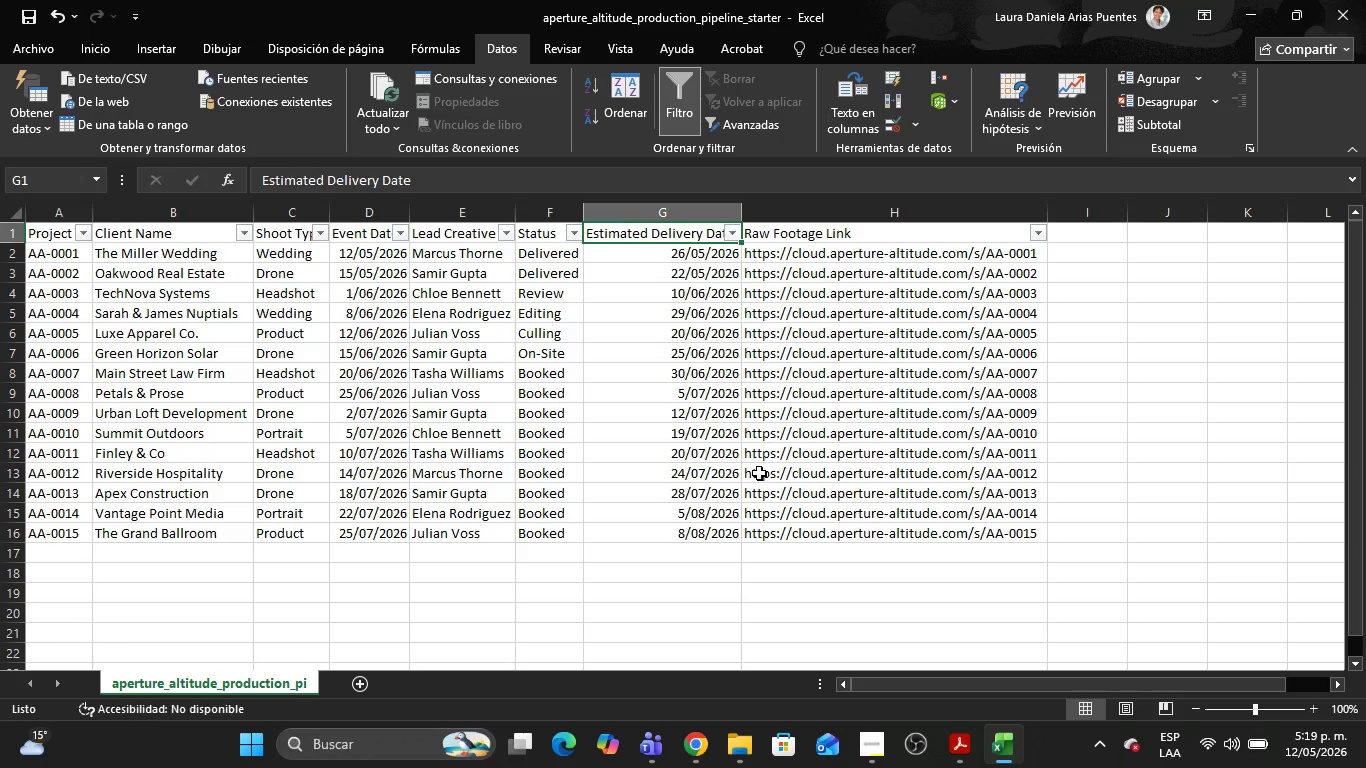 
key(Alt+AltLeft)
 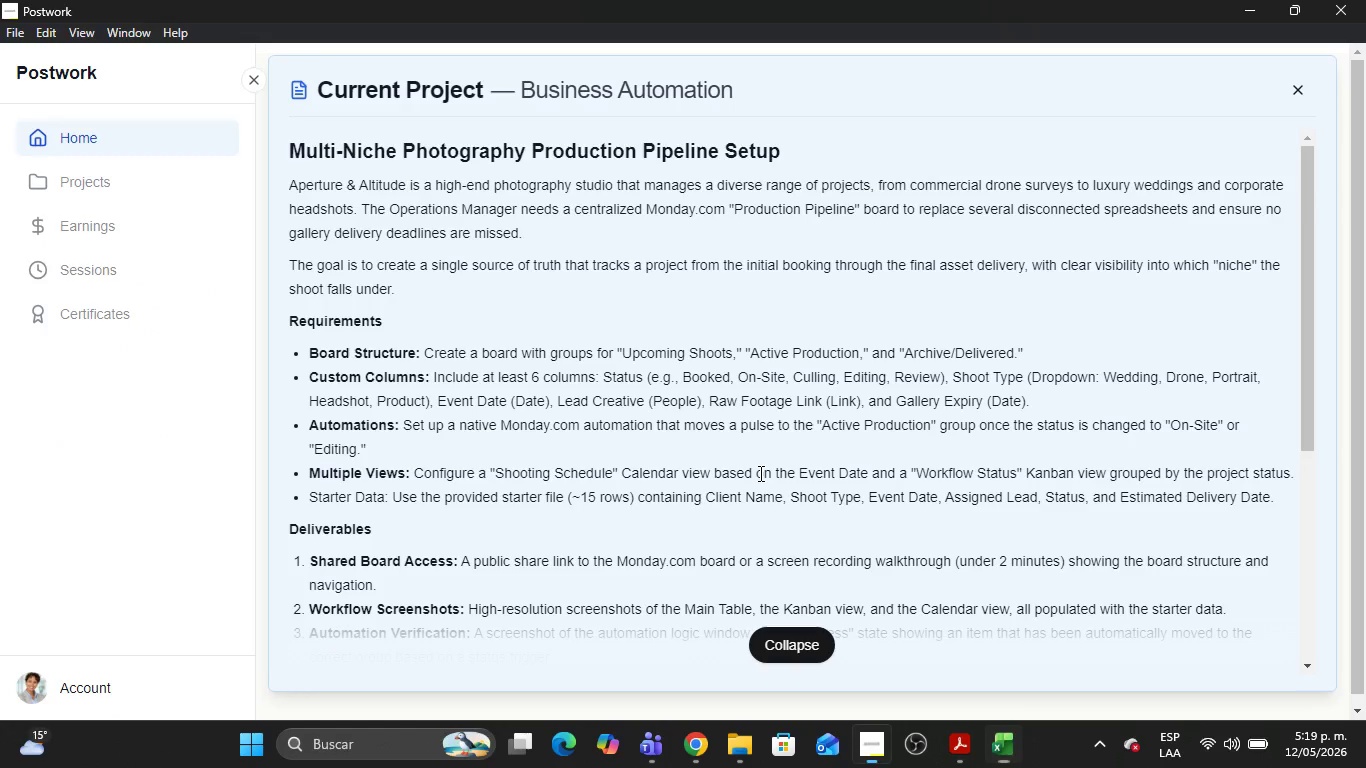 
key(Alt+Tab)